 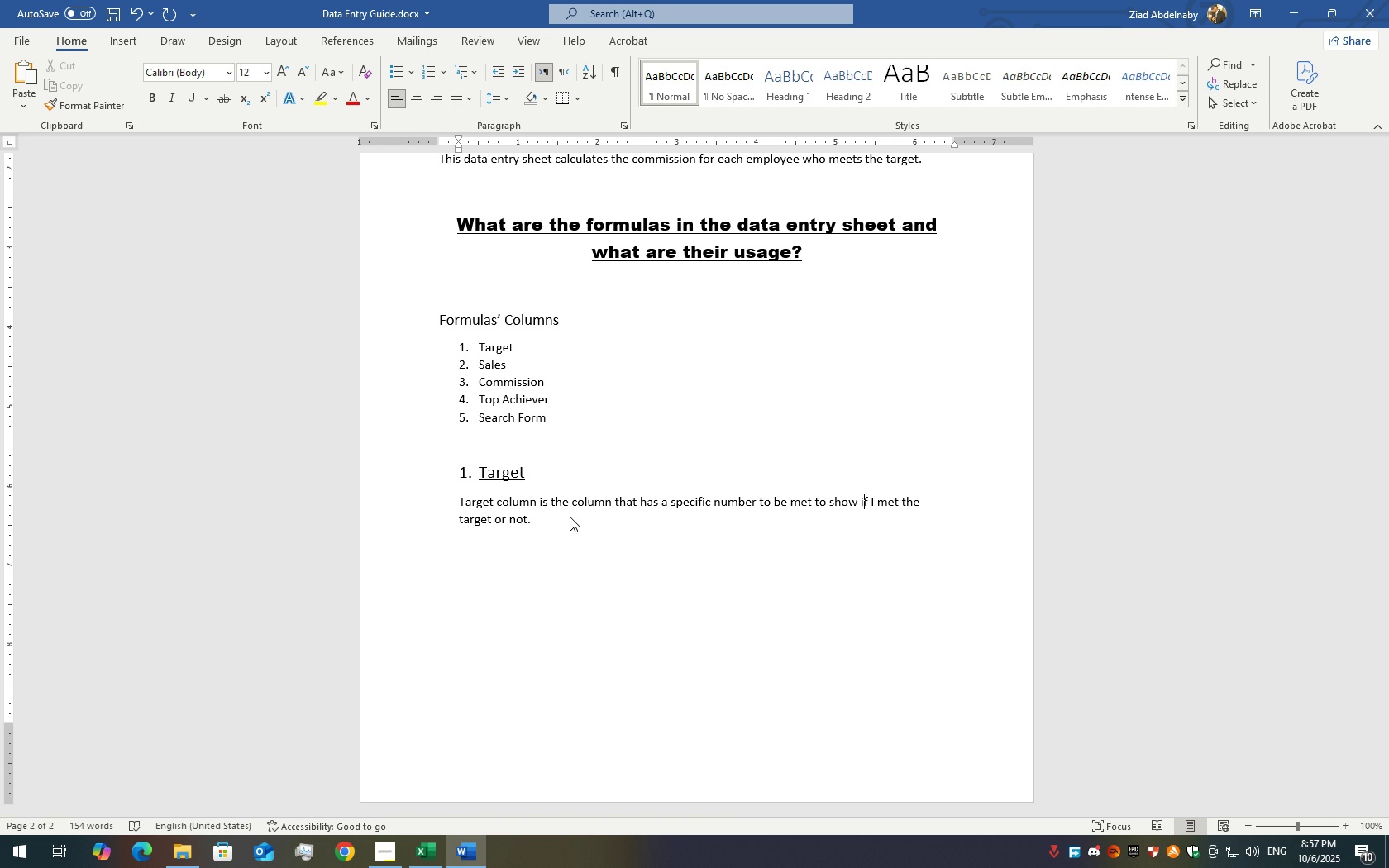 
key(ArrowRight)
 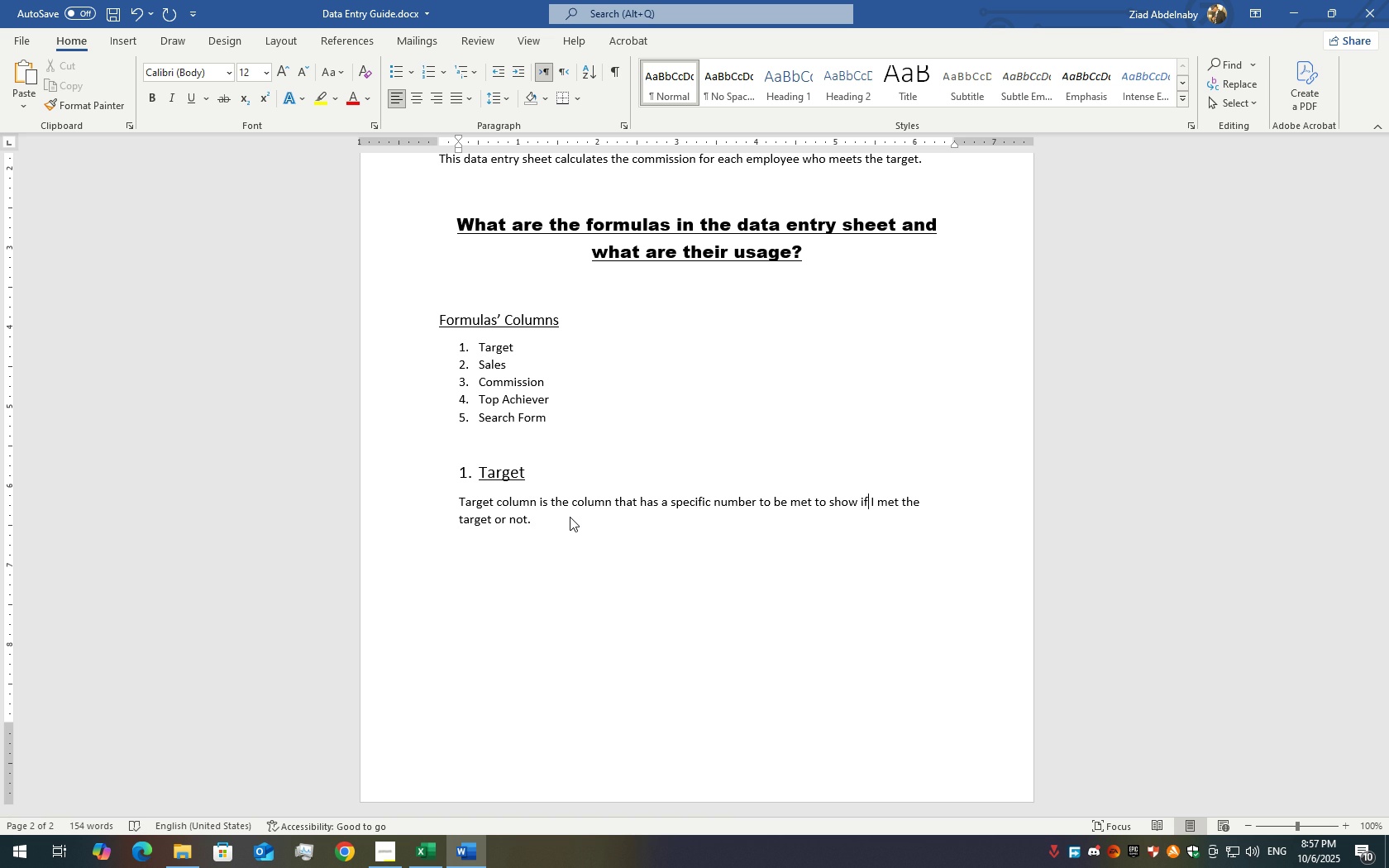 
key(ArrowRight)
 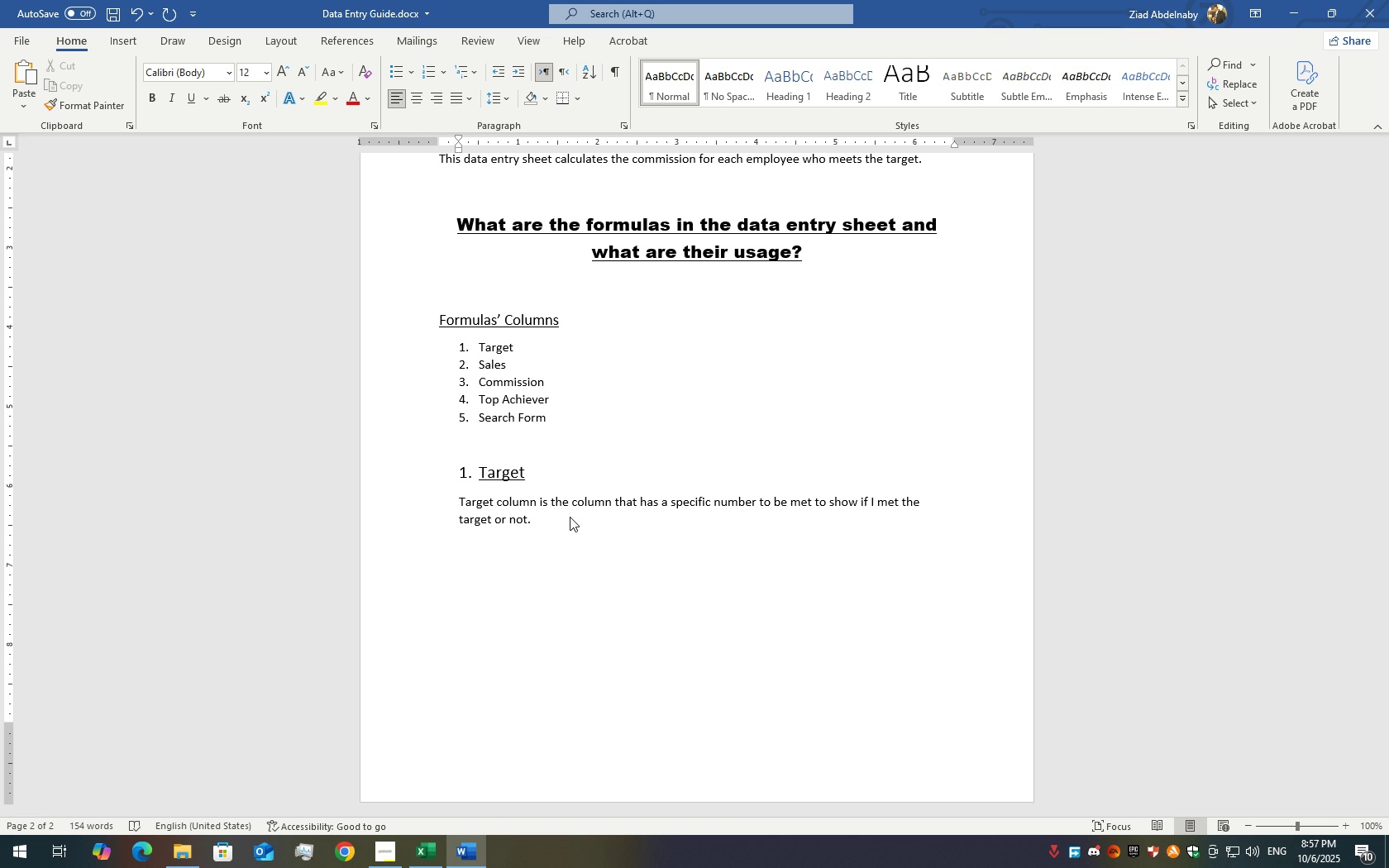 
key(ArrowRight)
 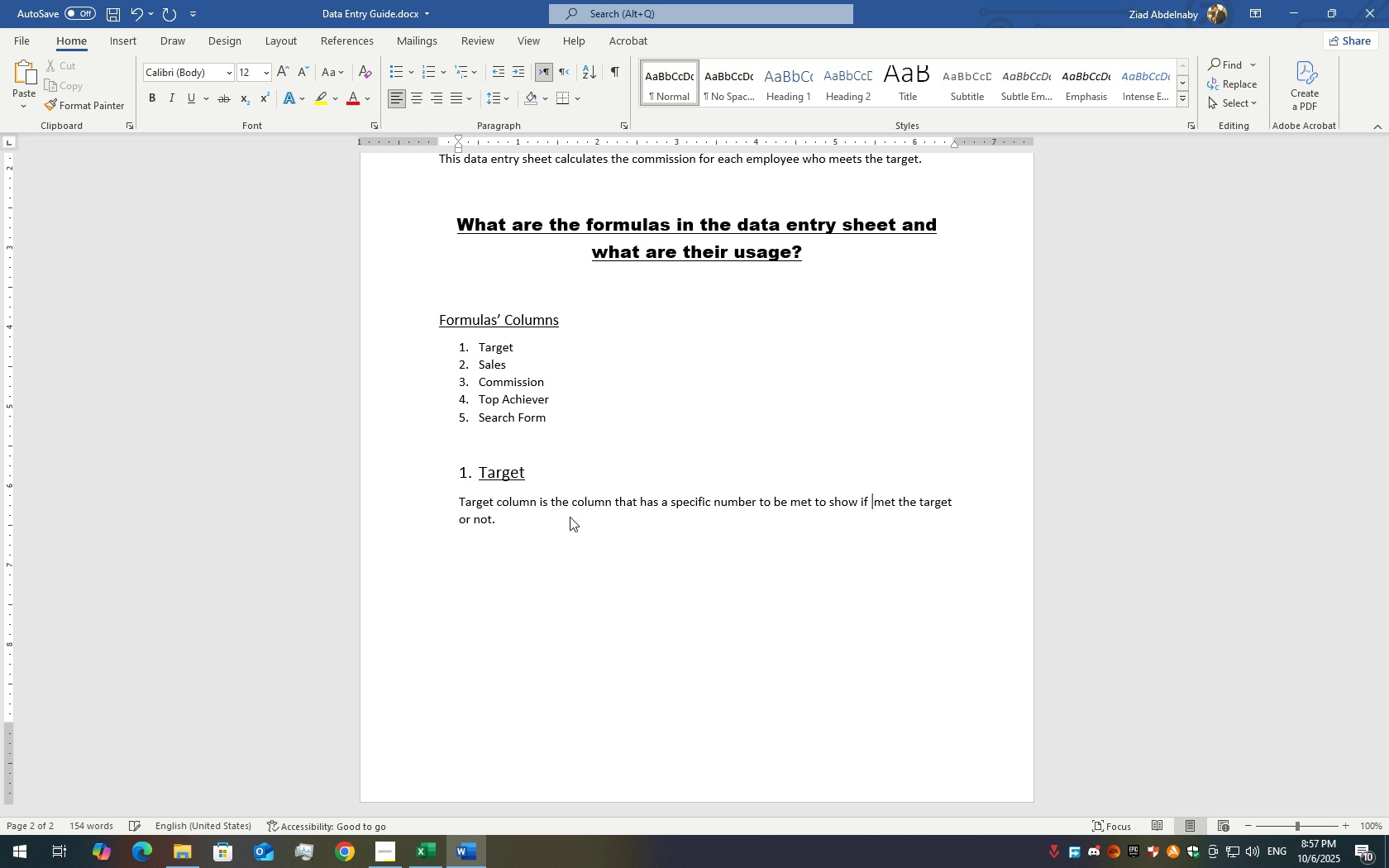 
key(Backspace)
type(the employer)
 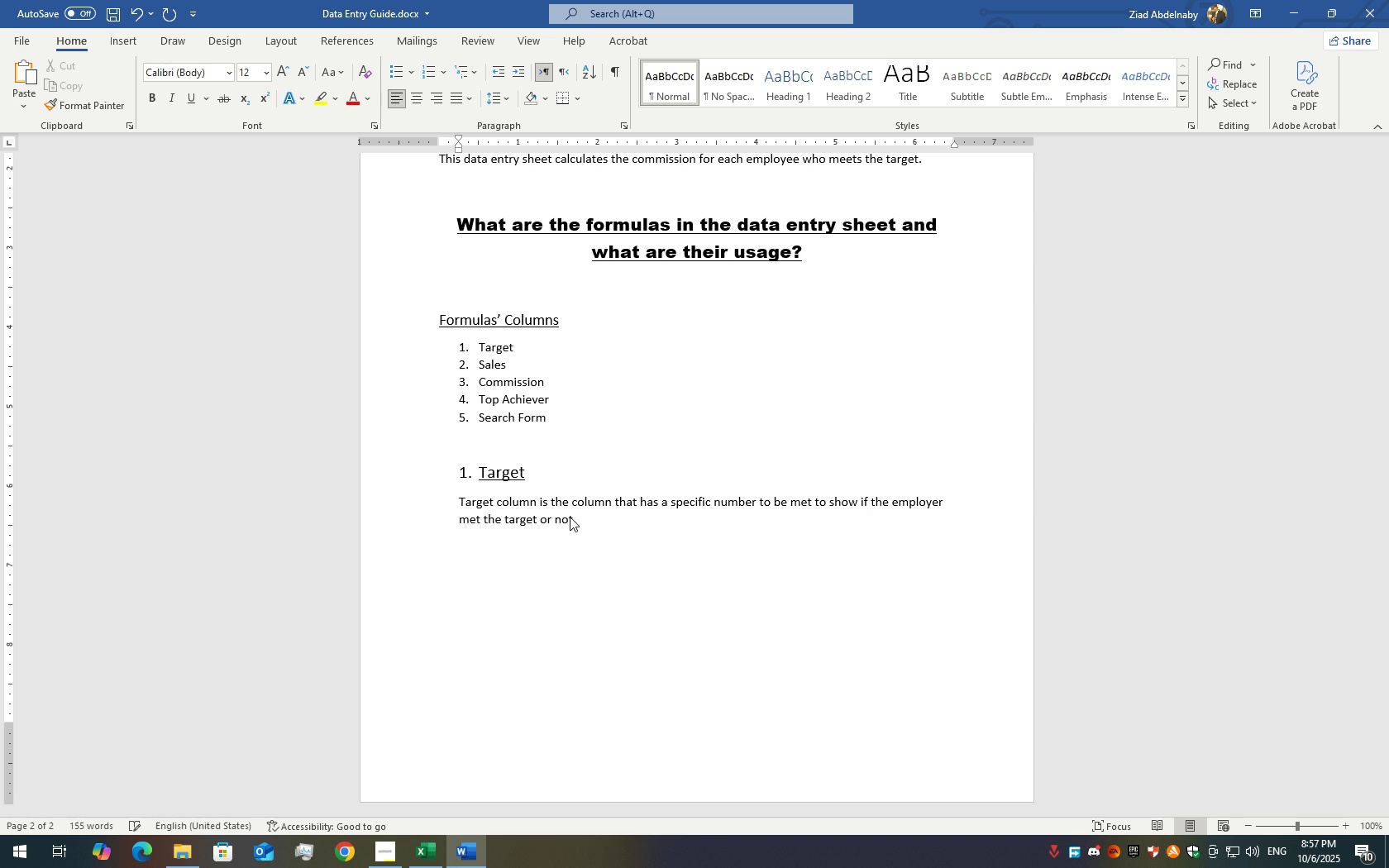 
key(ArrowDown)
 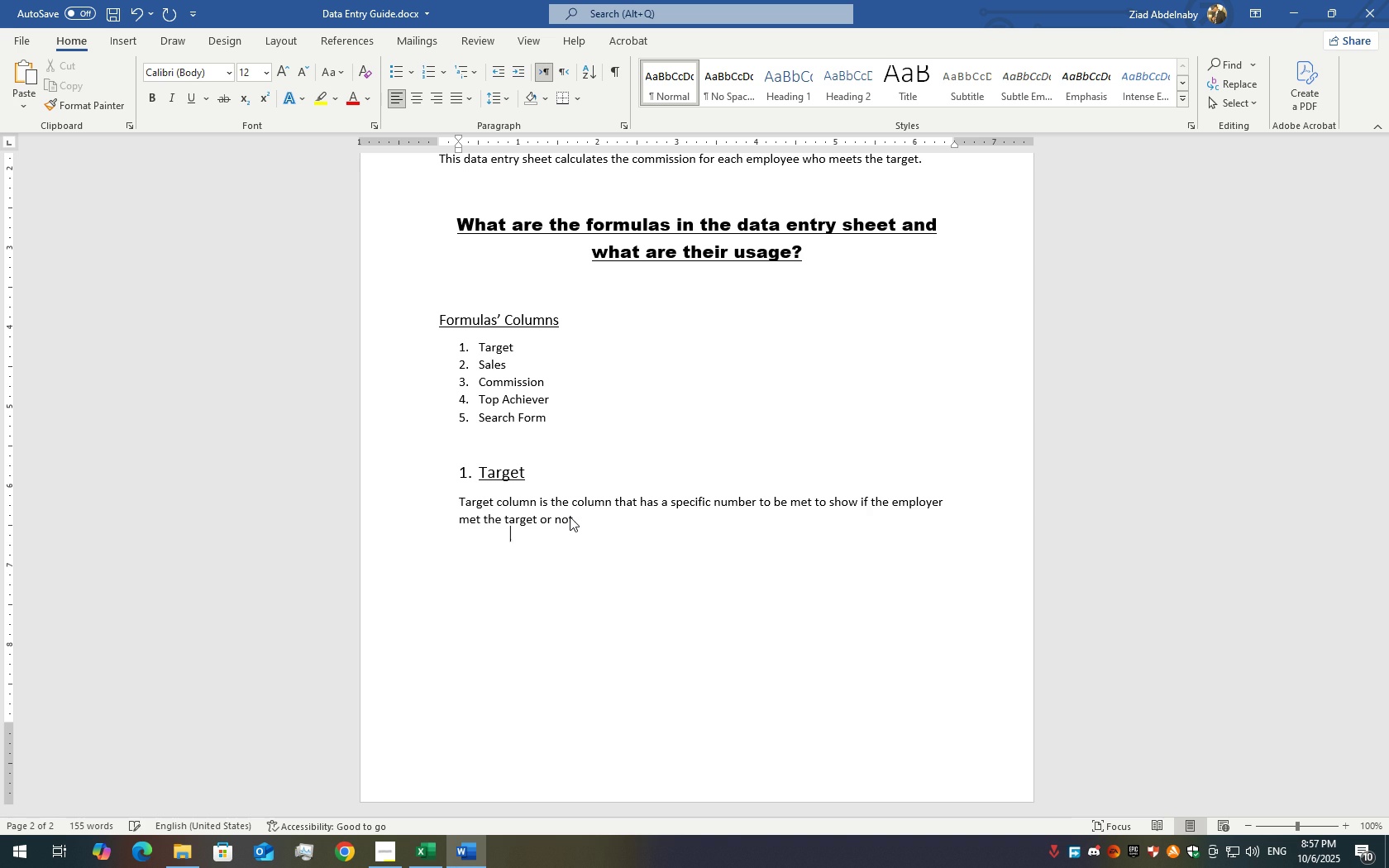 
key(ArrowDown)
 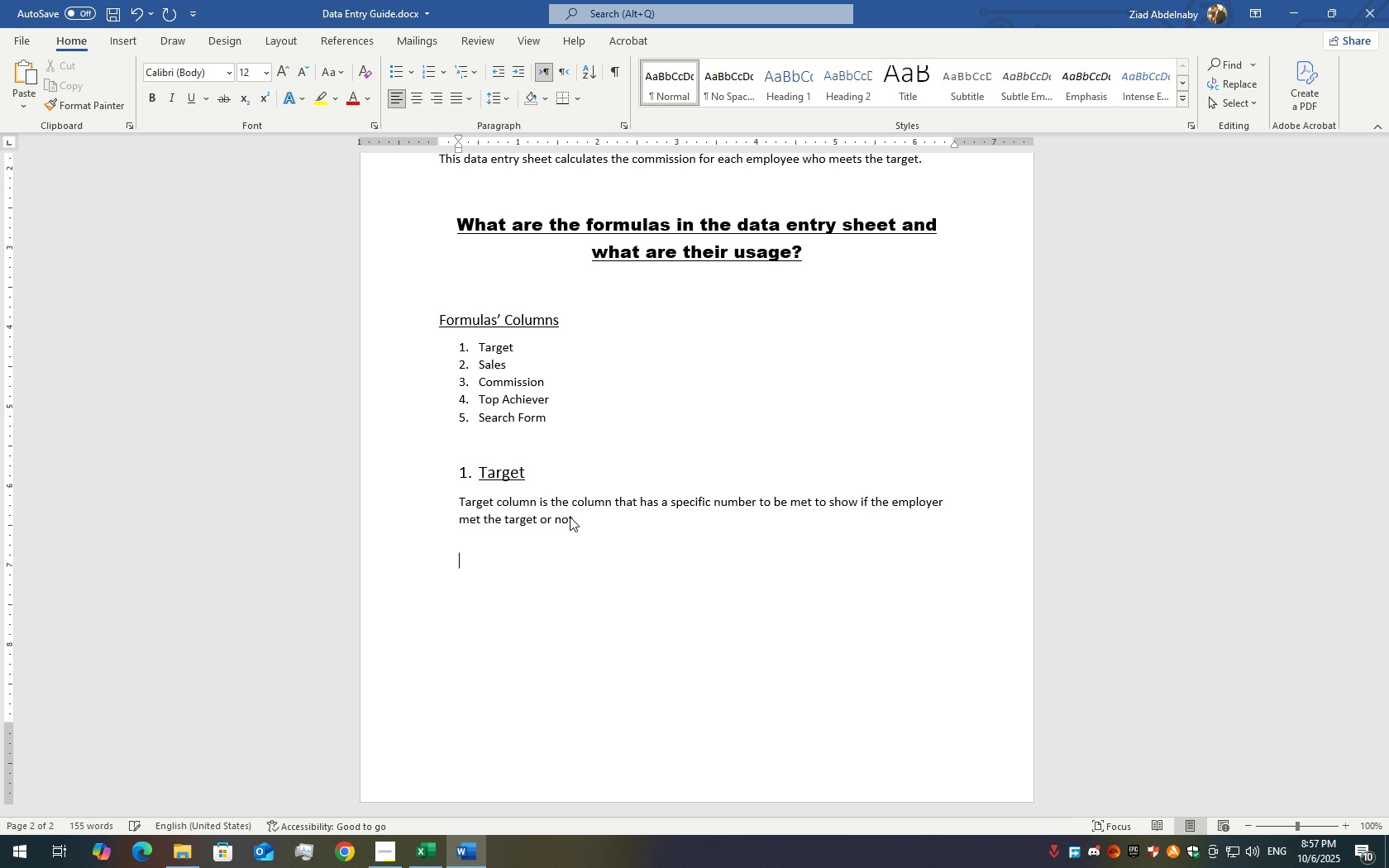 
key(ArrowDown)
 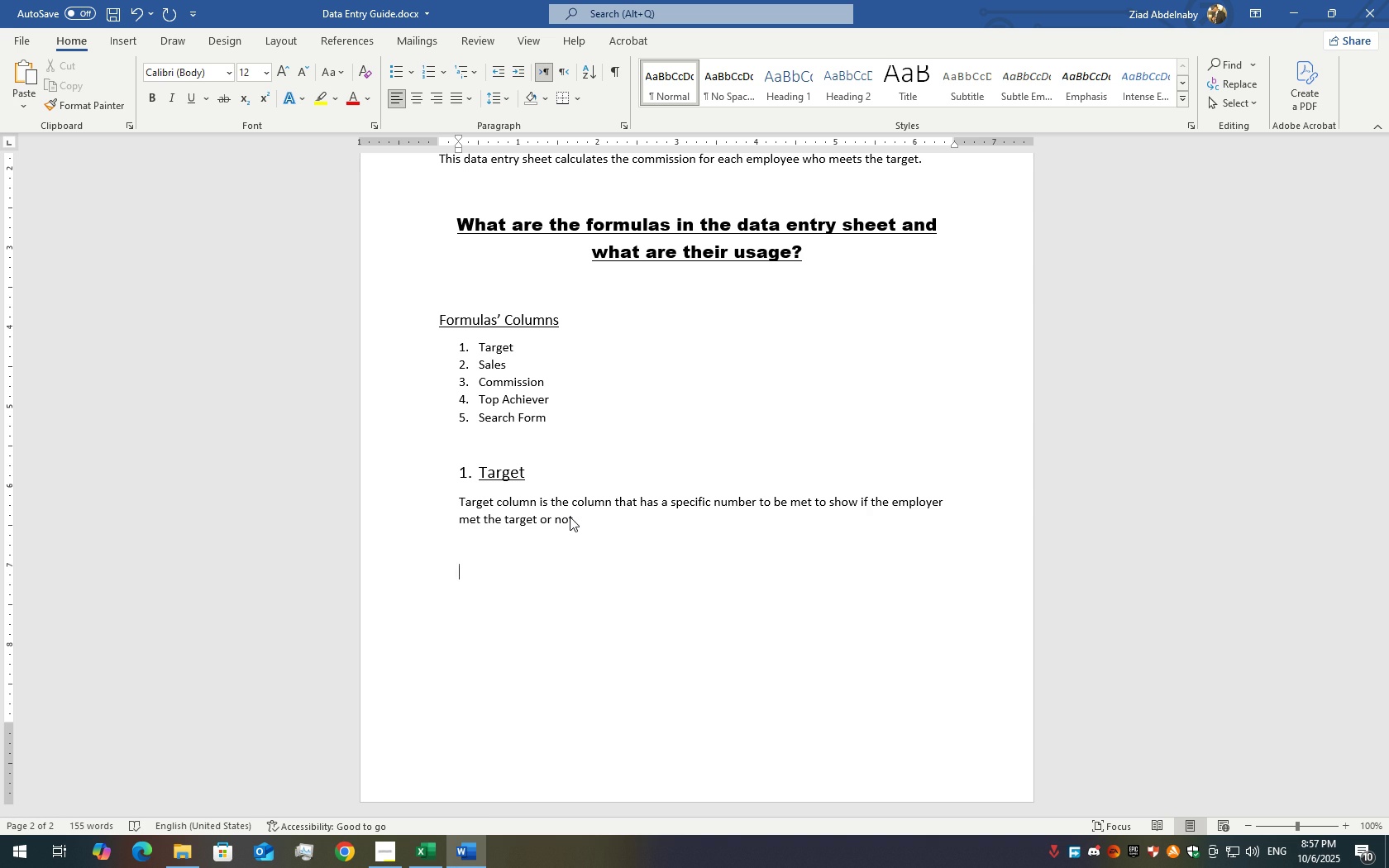 
key(ArrowUp)